 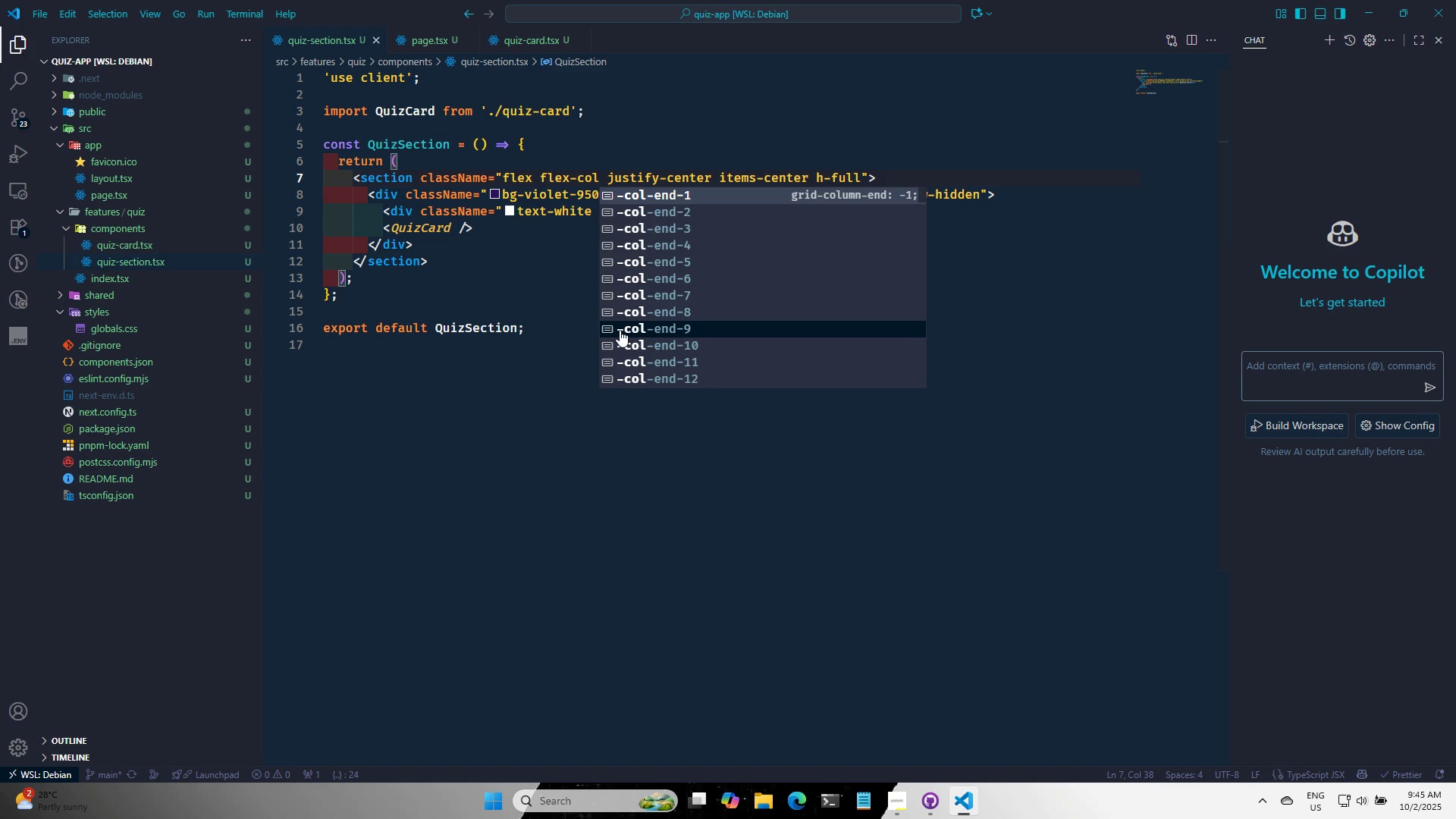 
key(Control+S)
 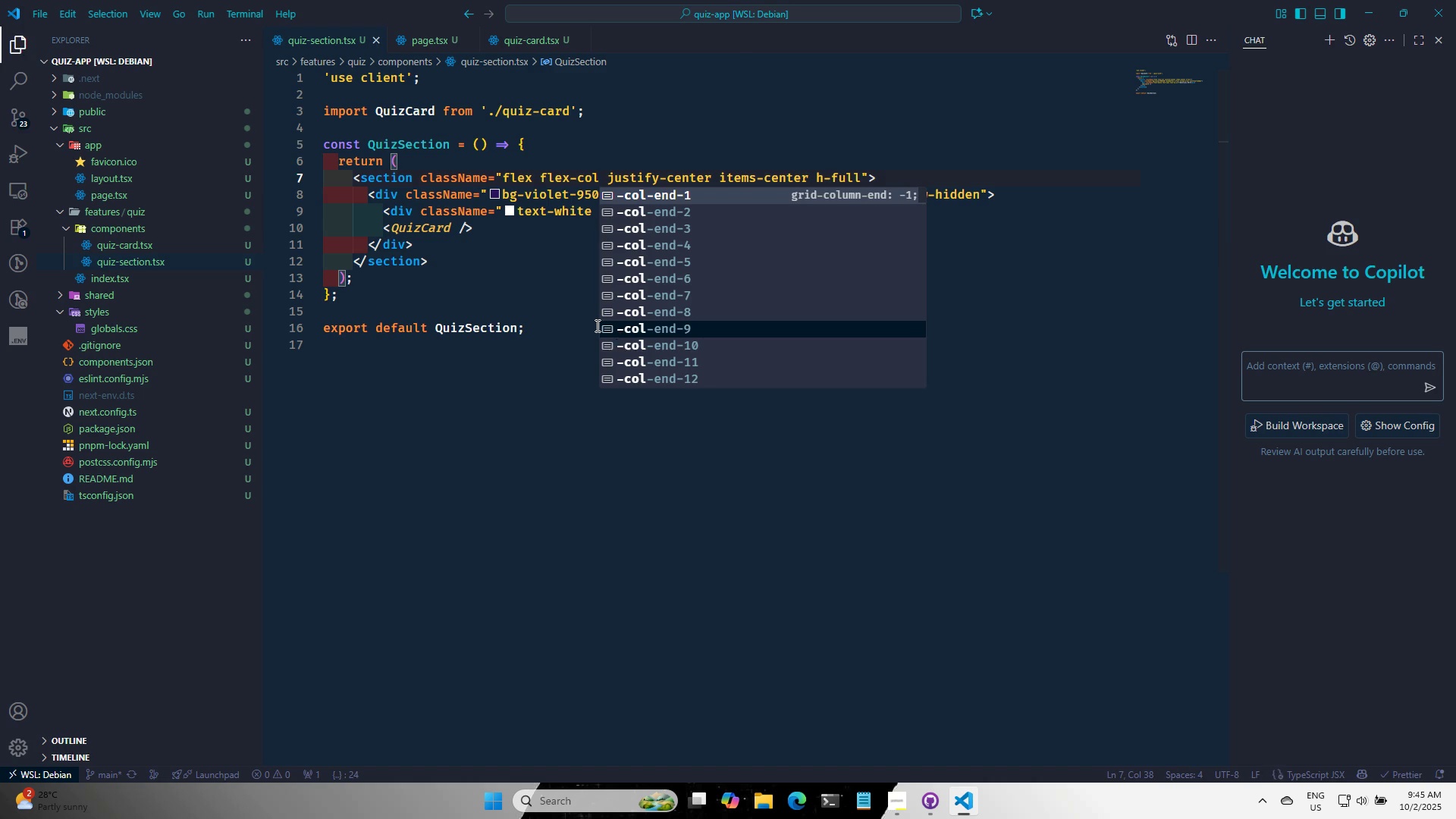 
key(Alt+AltLeft)
 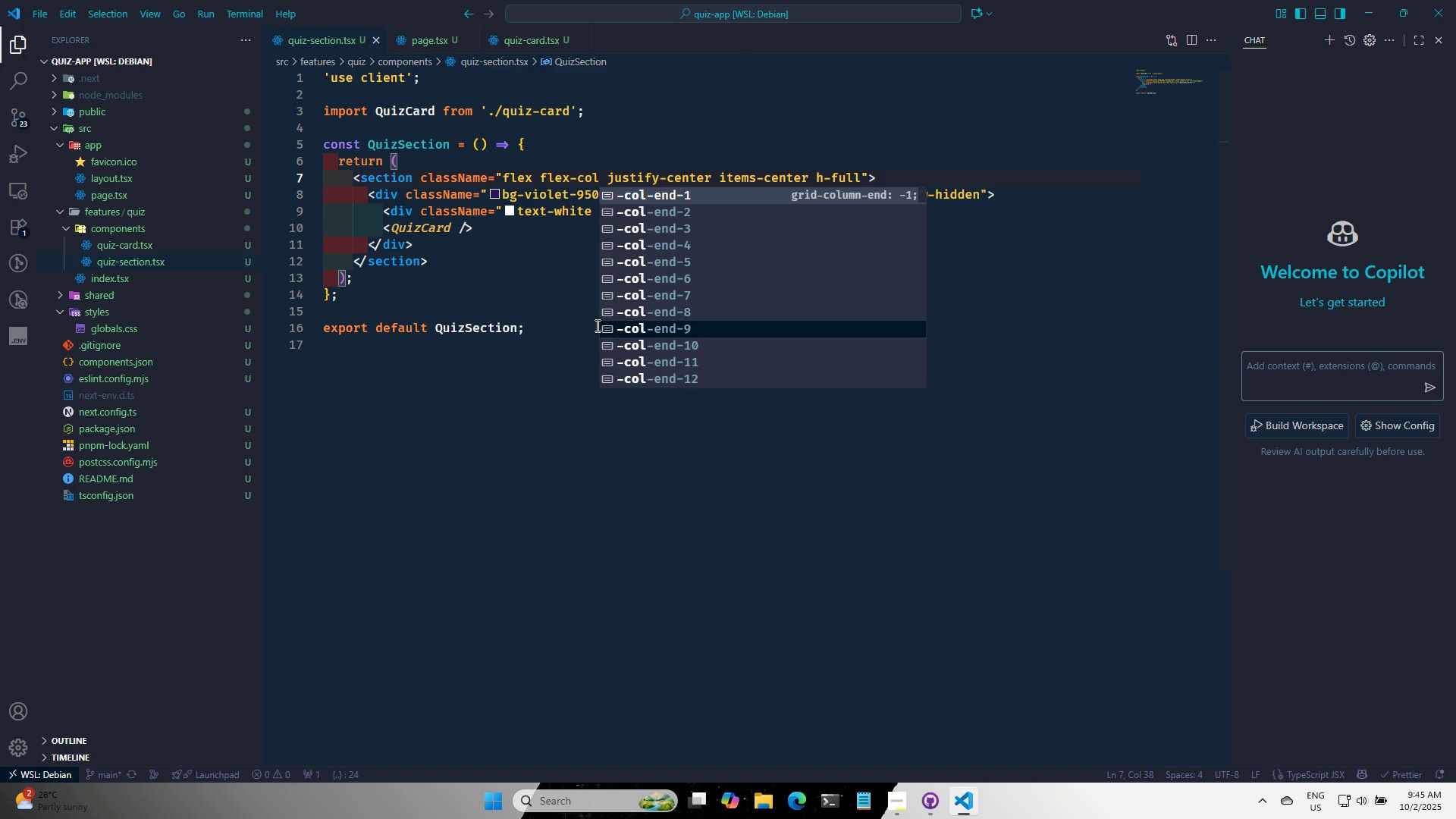 
key(Alt+Tab)
 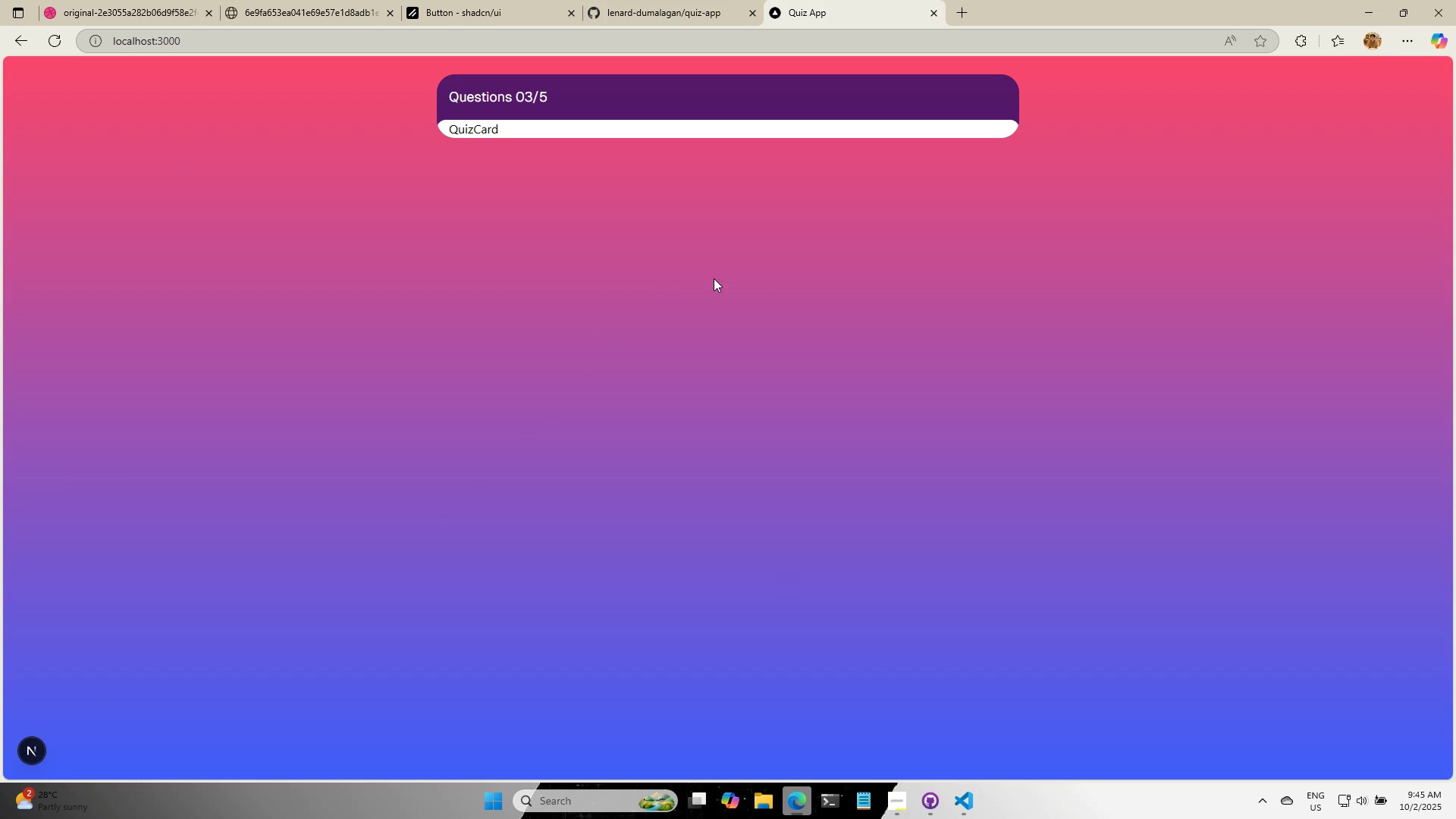 
key(Alt+AltLeft)
 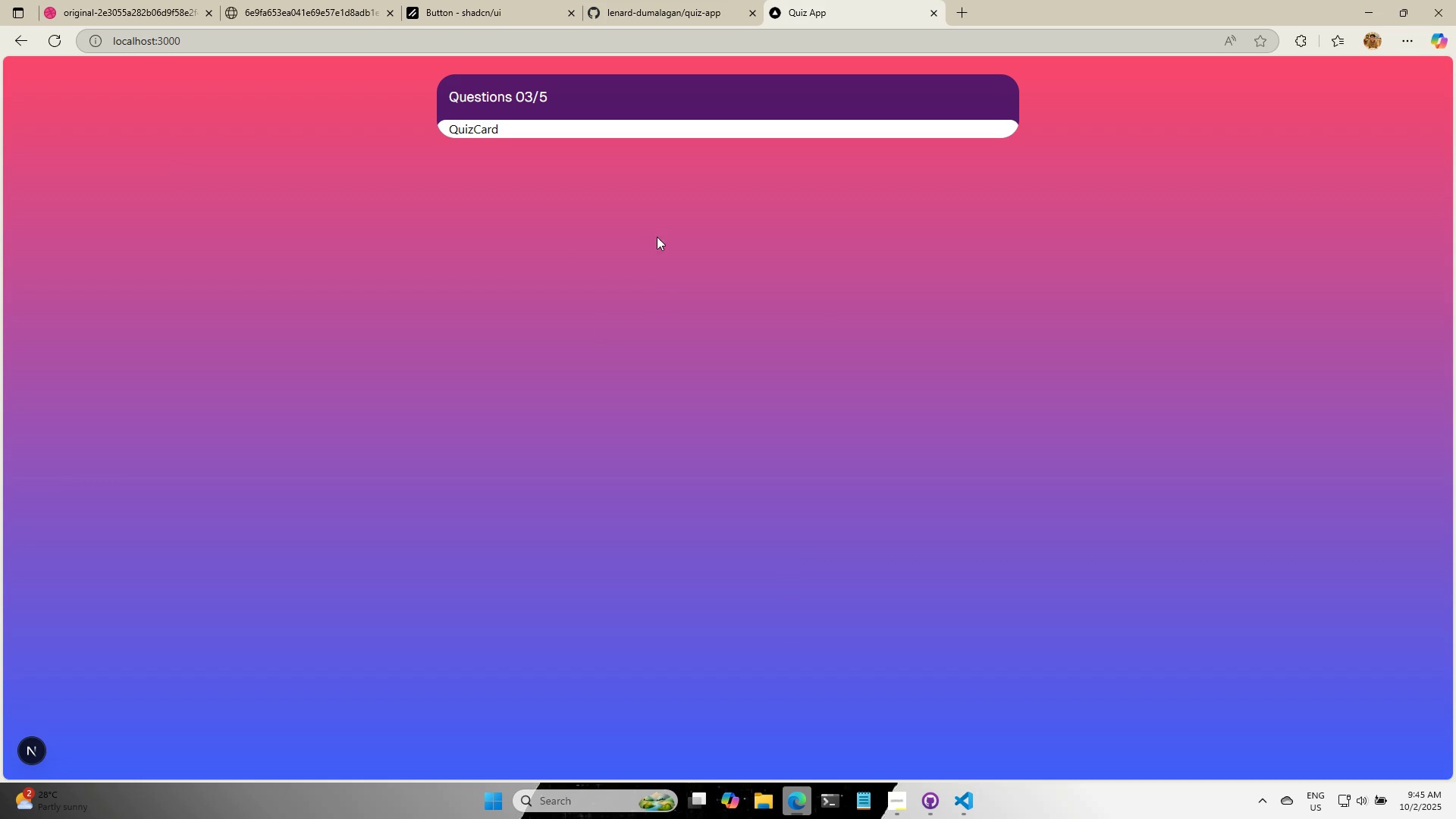 
key(Alt+Tab)
 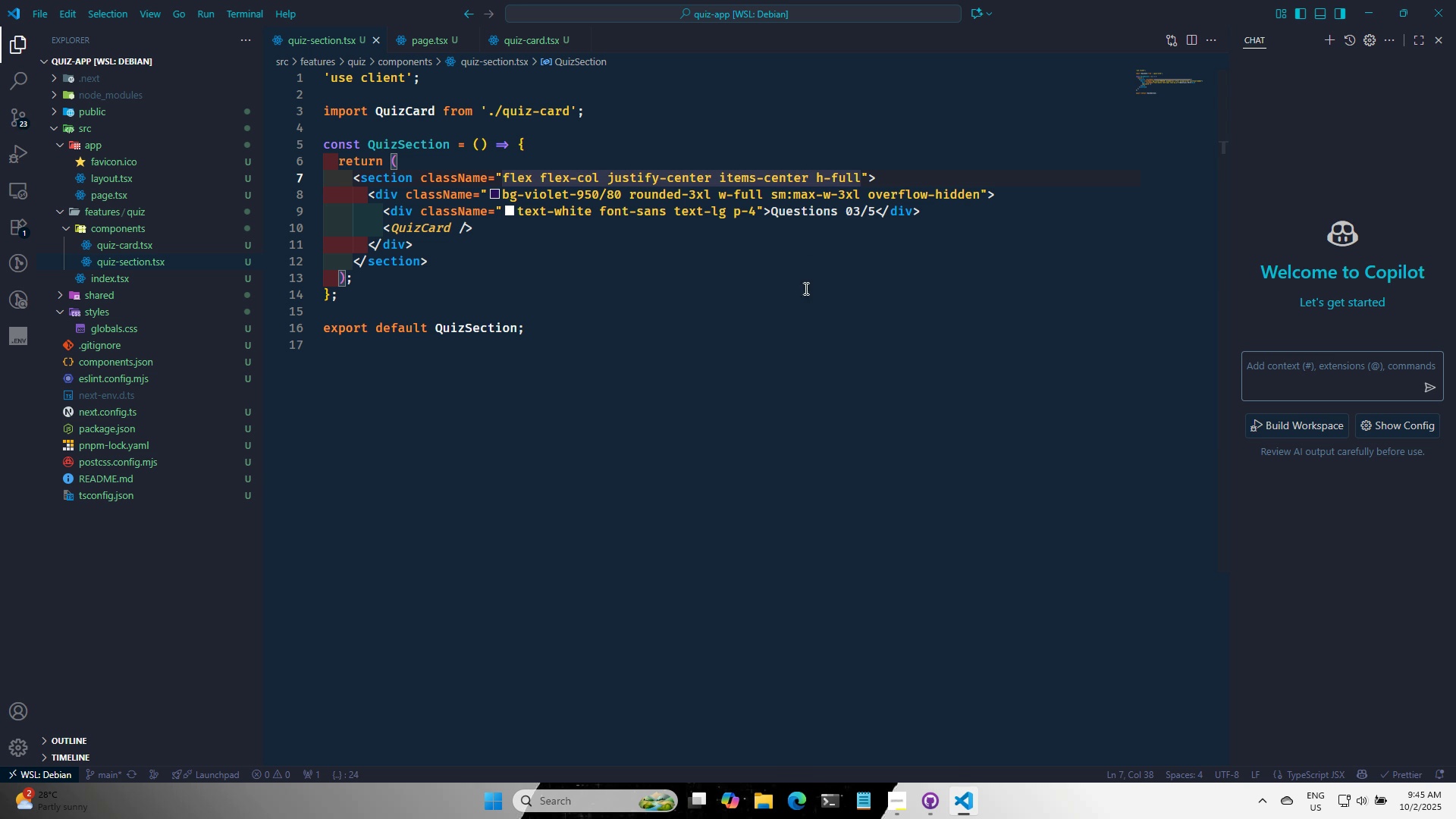 
mouse_move([842, 218])
 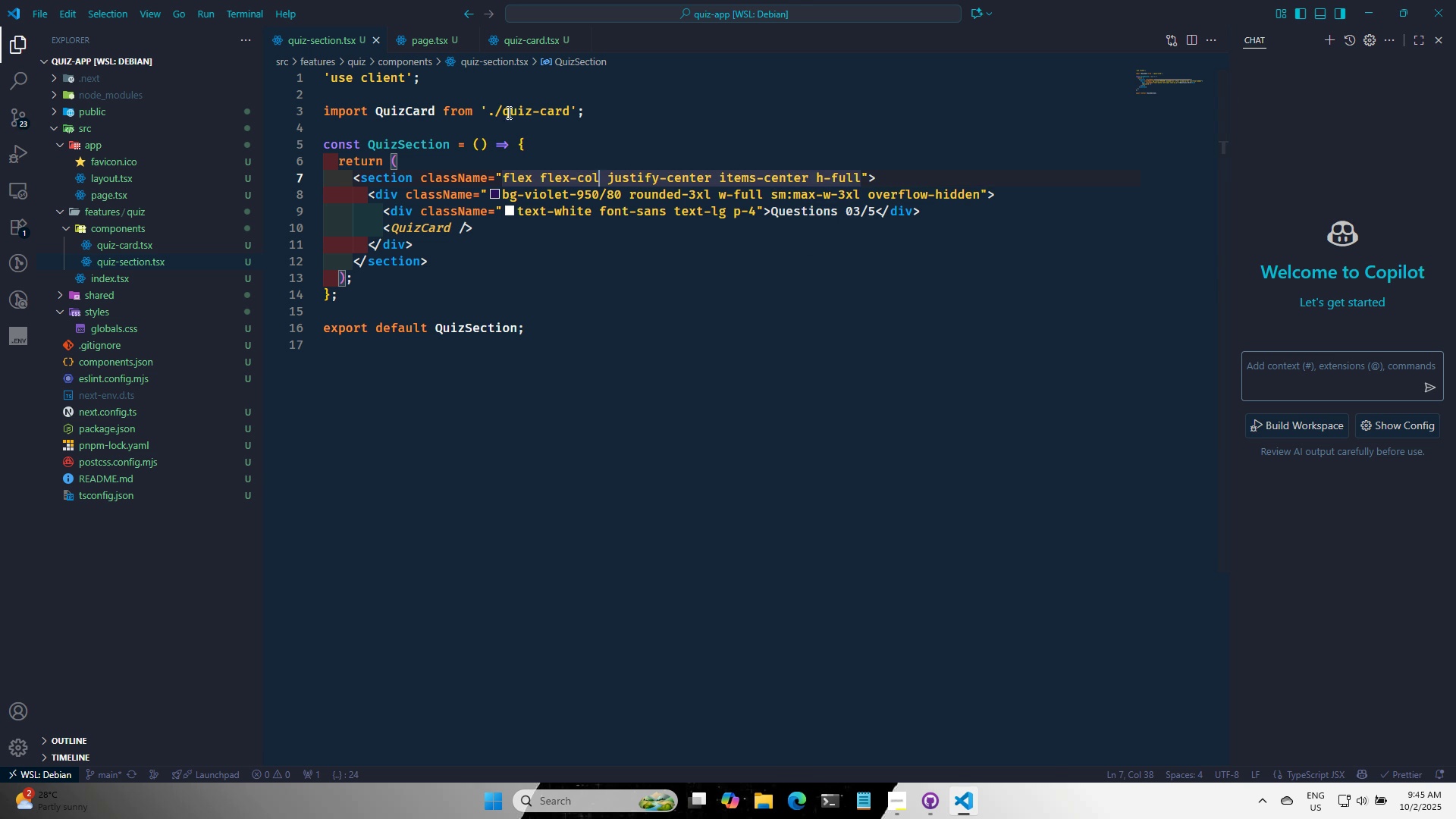 
left_click([434, 42])
 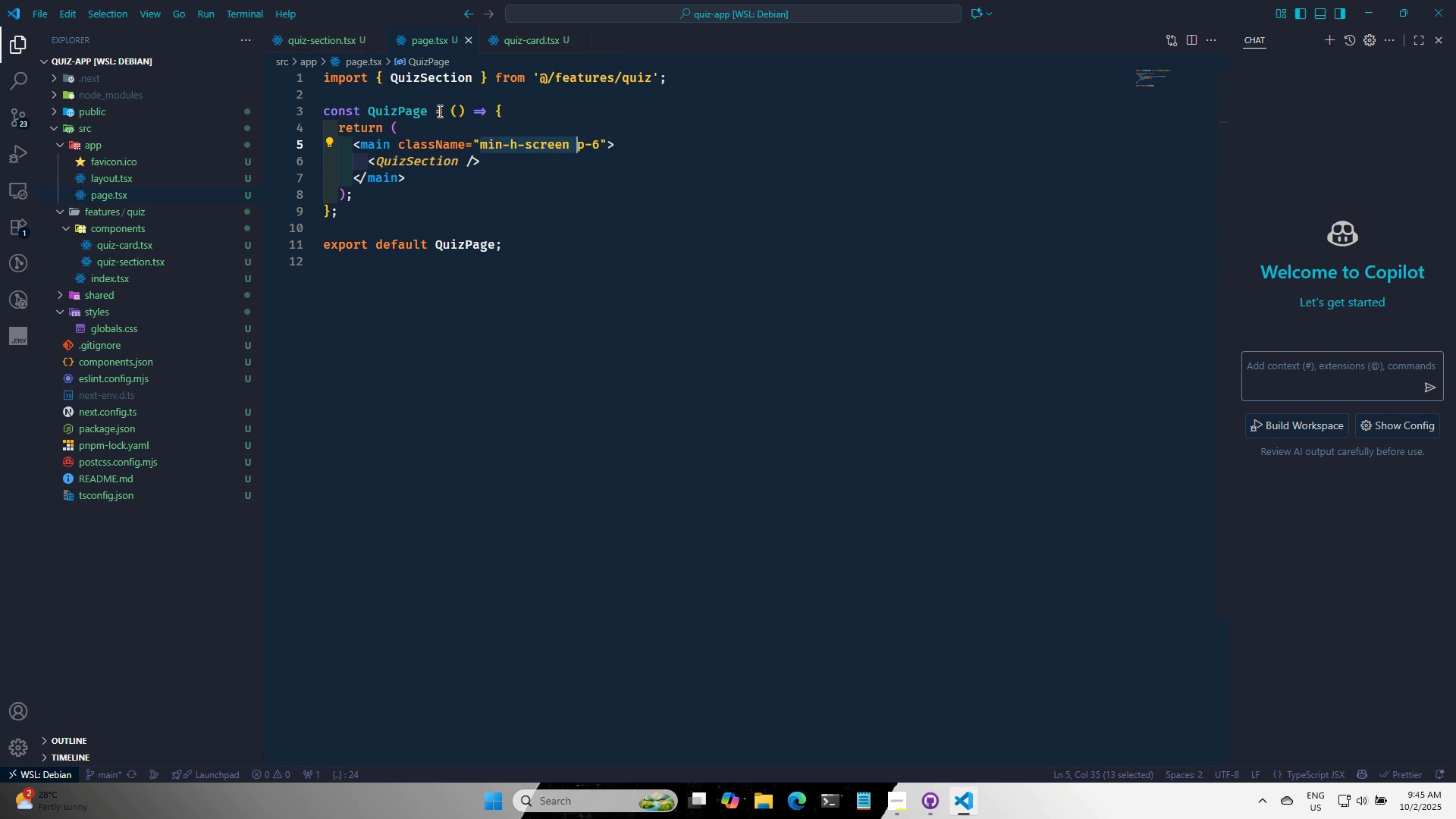 
left_click([331, 30])
 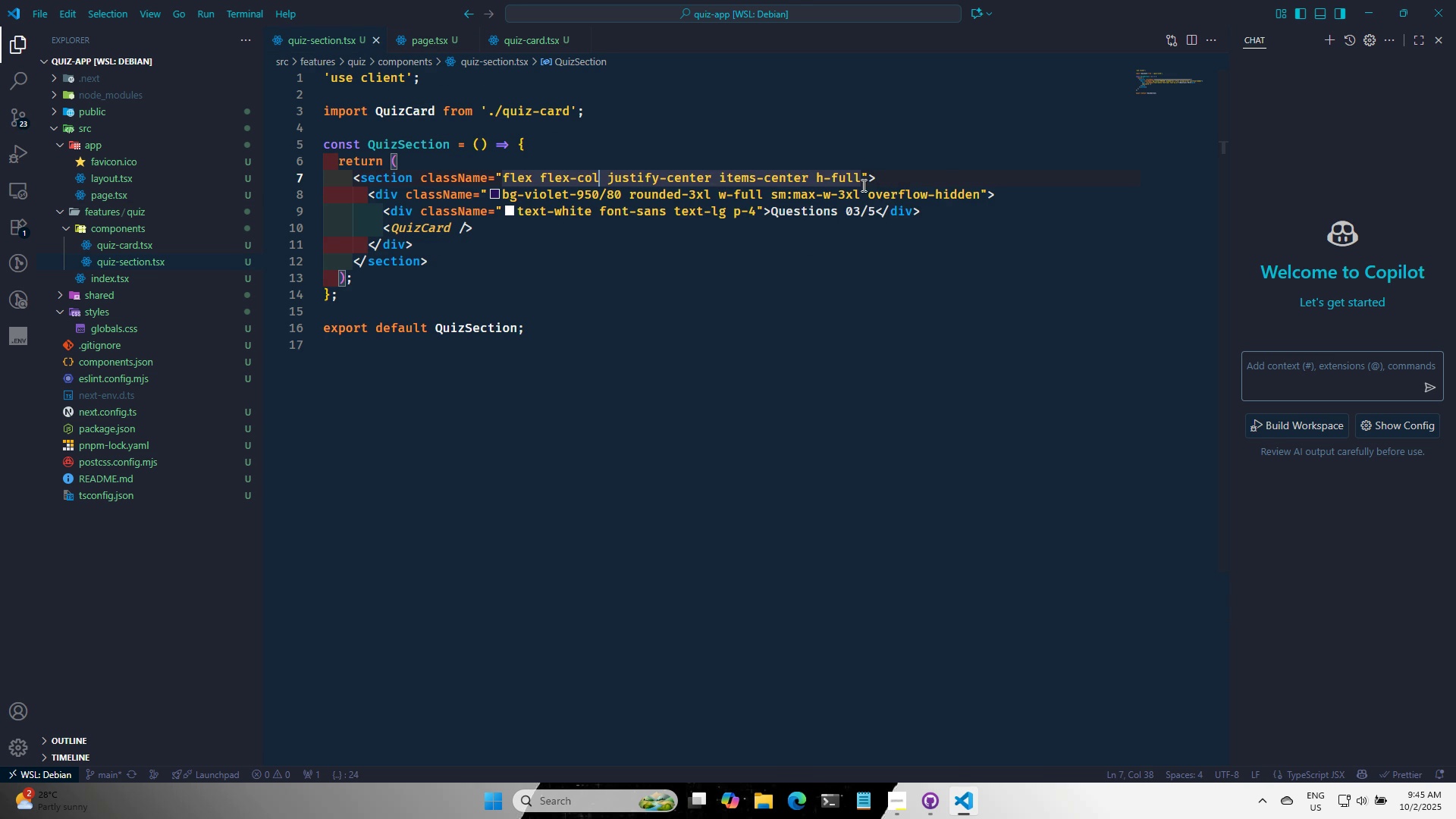 
left_click([862, 183])
 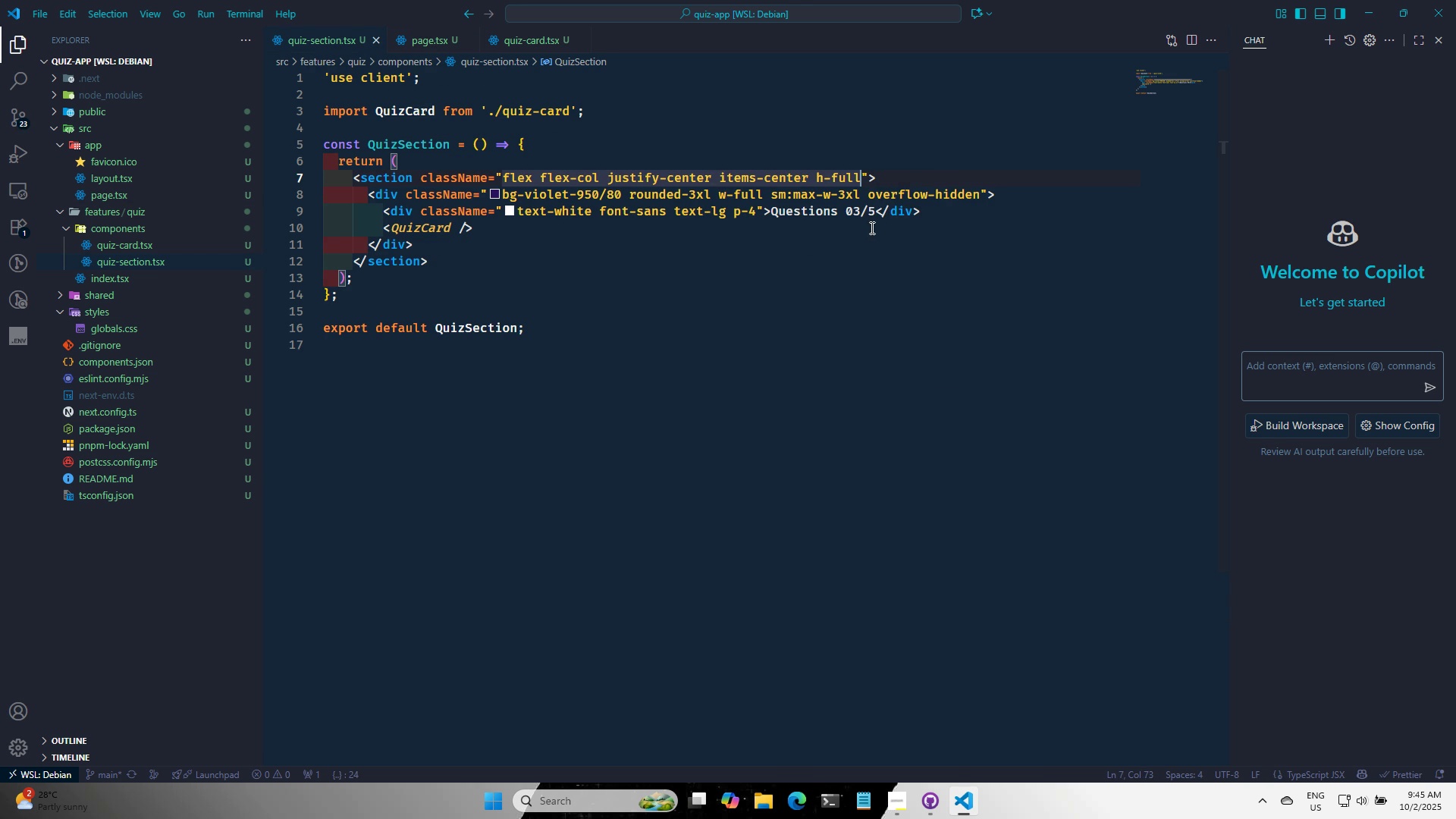 
type( BG)